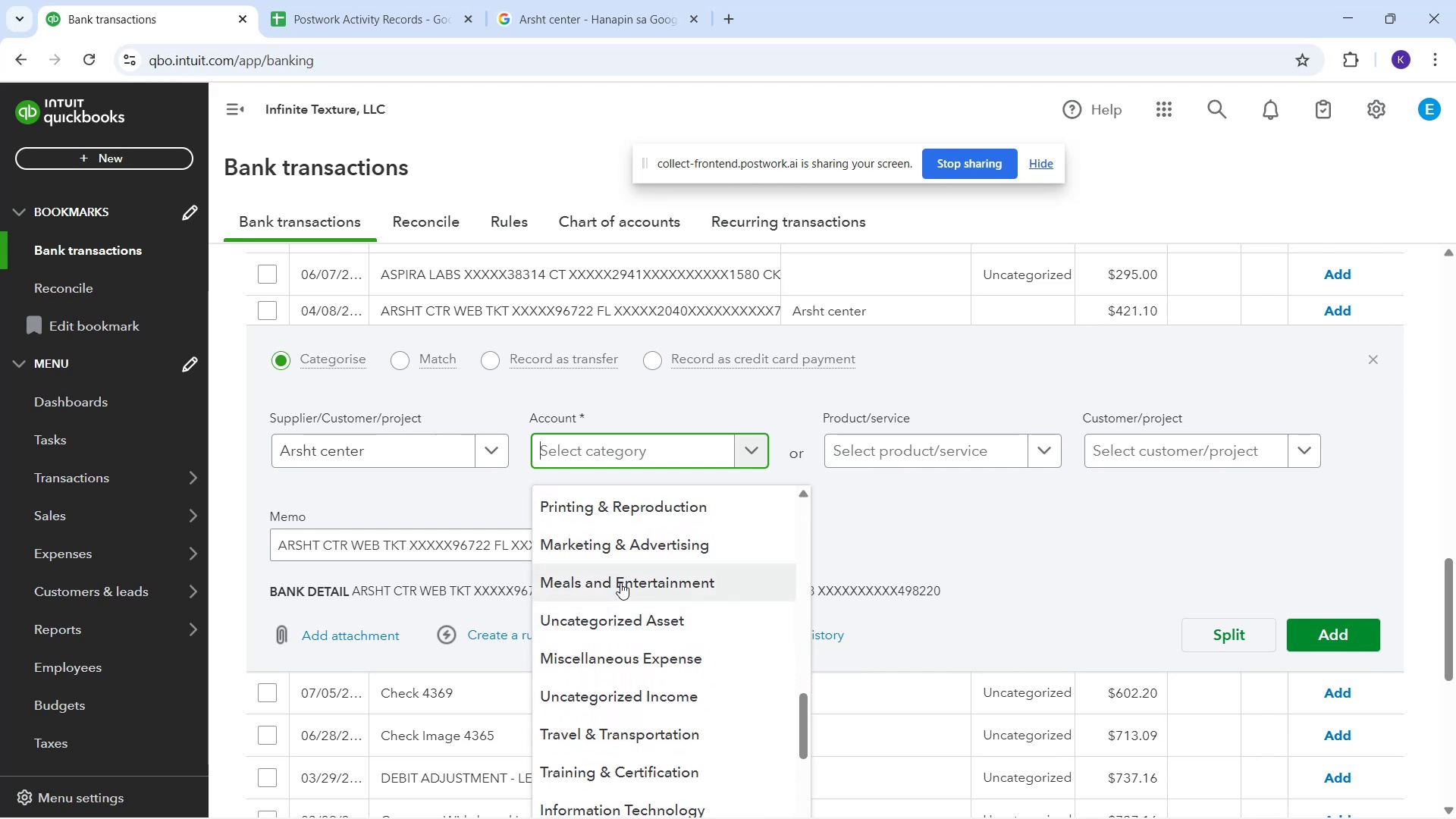 
left_click([620, 583])
 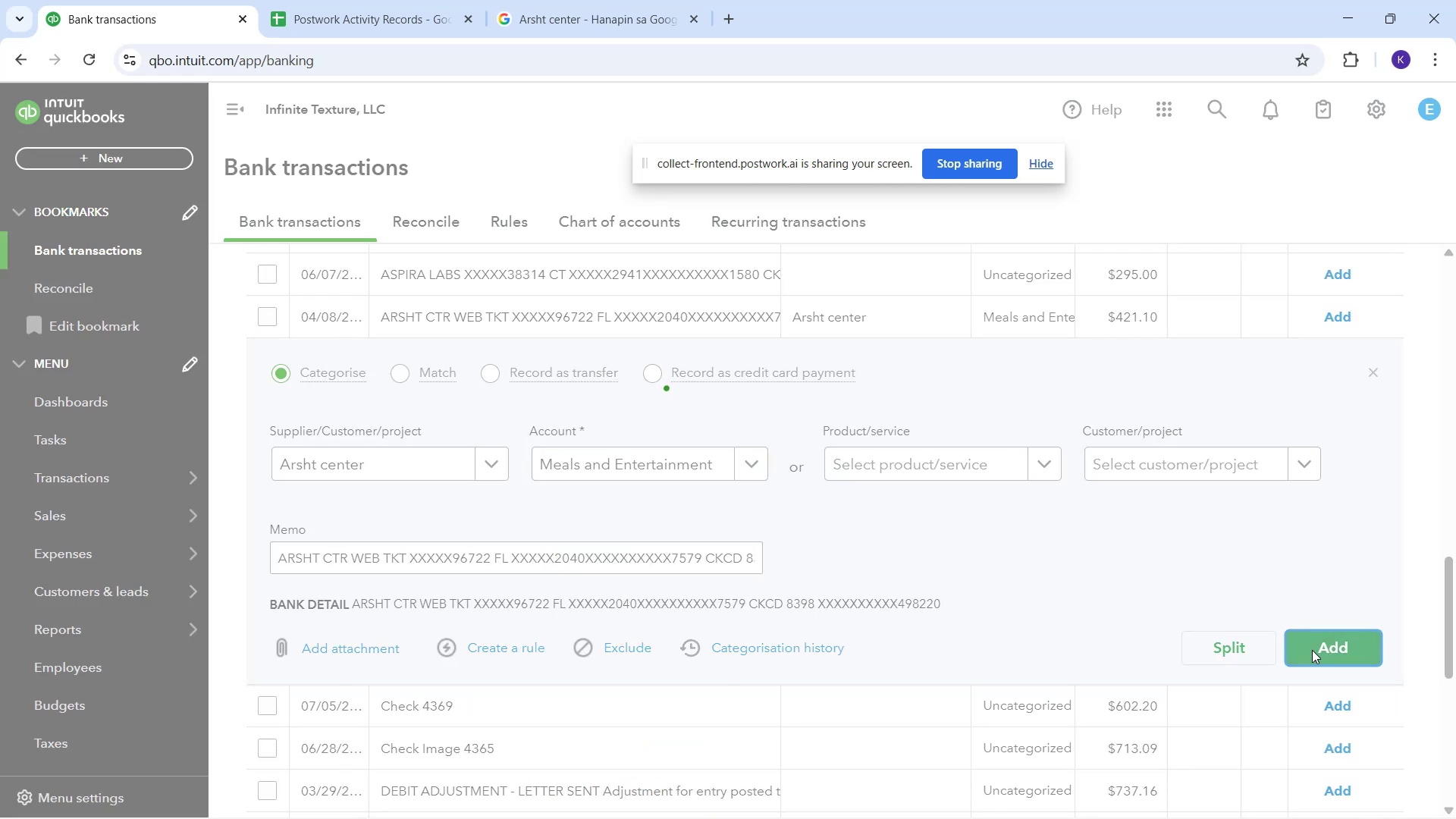 
wait(8.55)
 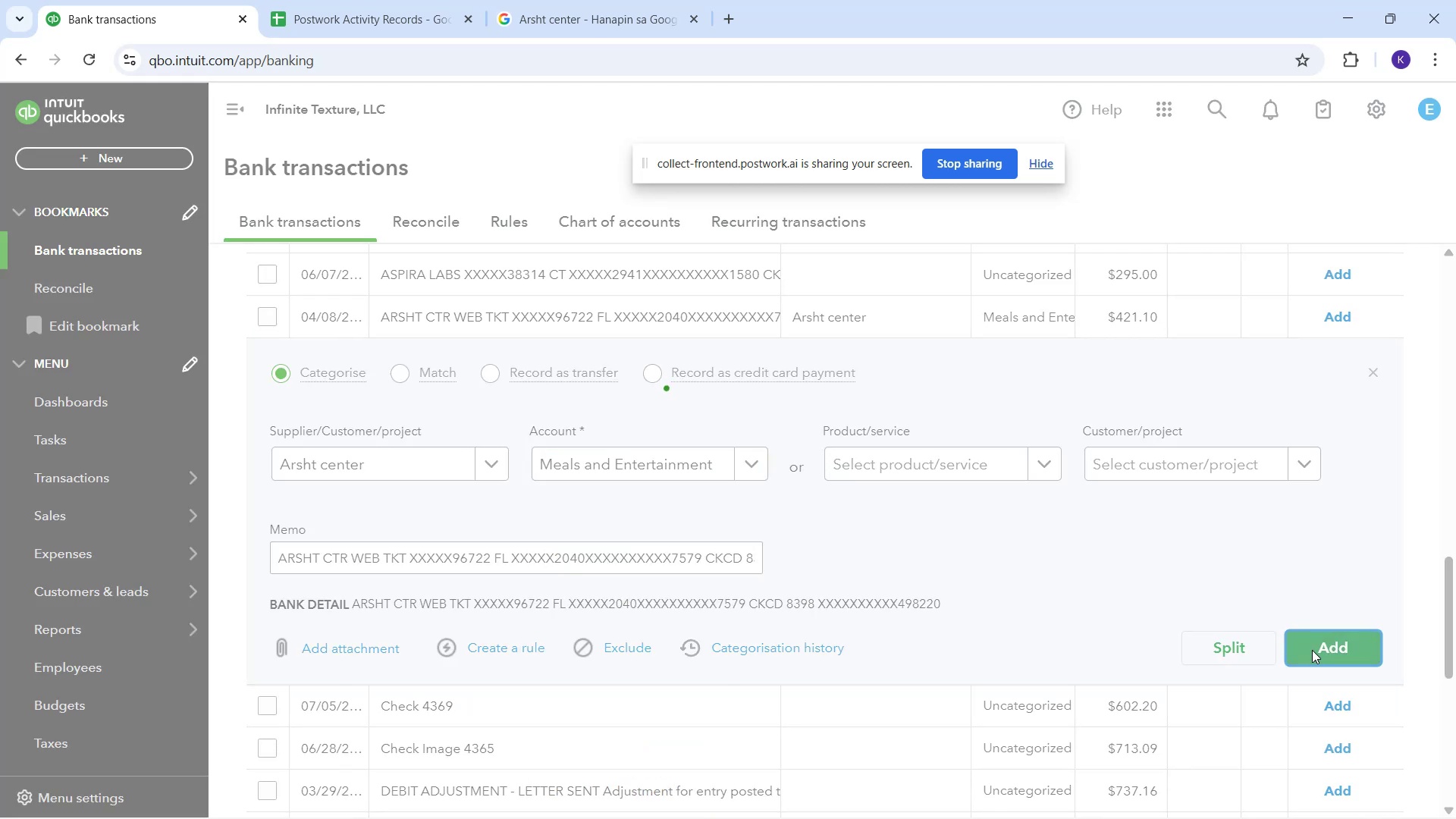 
scroll: coordinate [670, 487], scroll_direction: down, amount: 1.0
 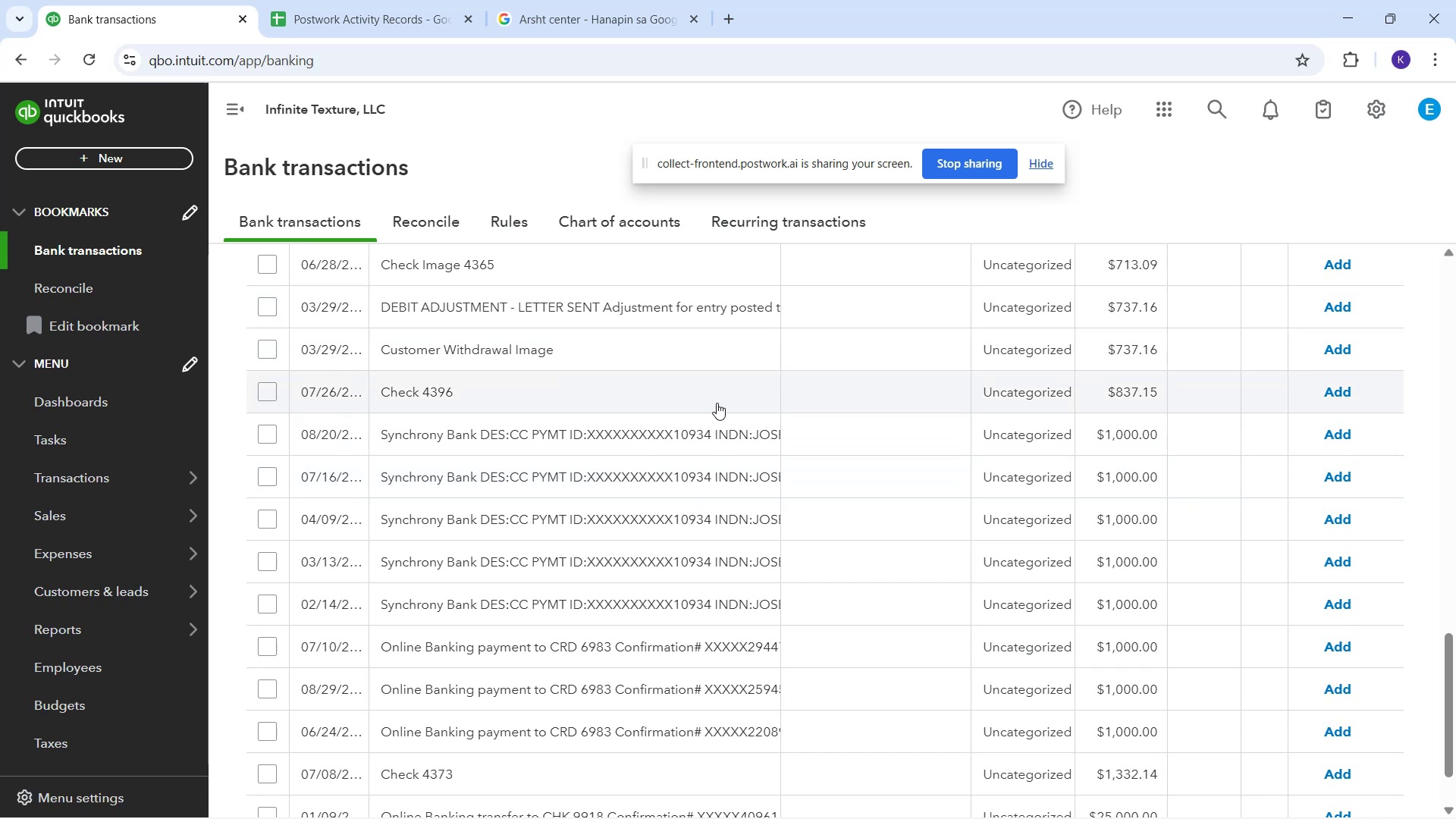 
wait(12.22)
 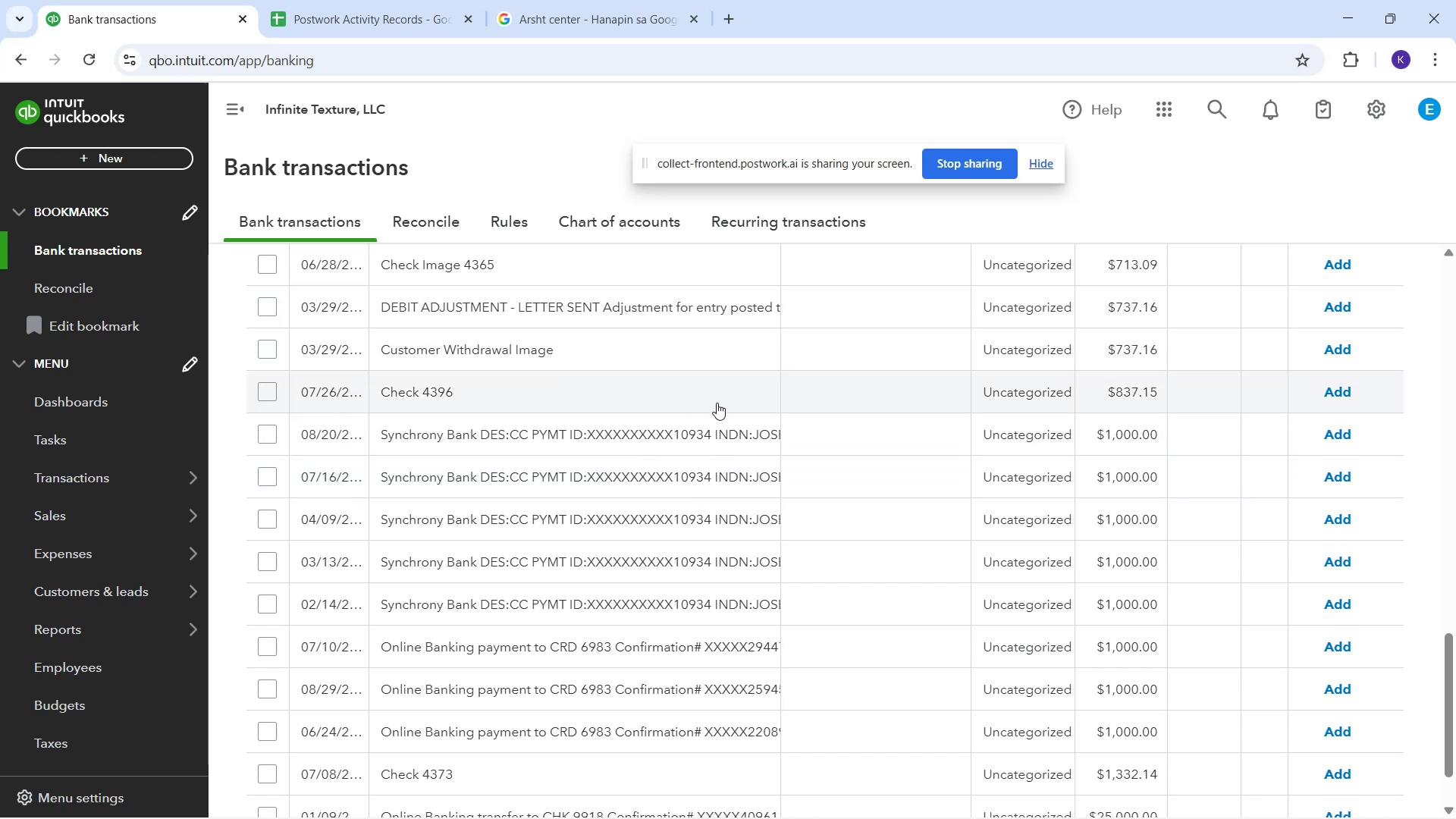 
scroll: coordinate [585, 516], scroll_direction: up, amount: 13.0
 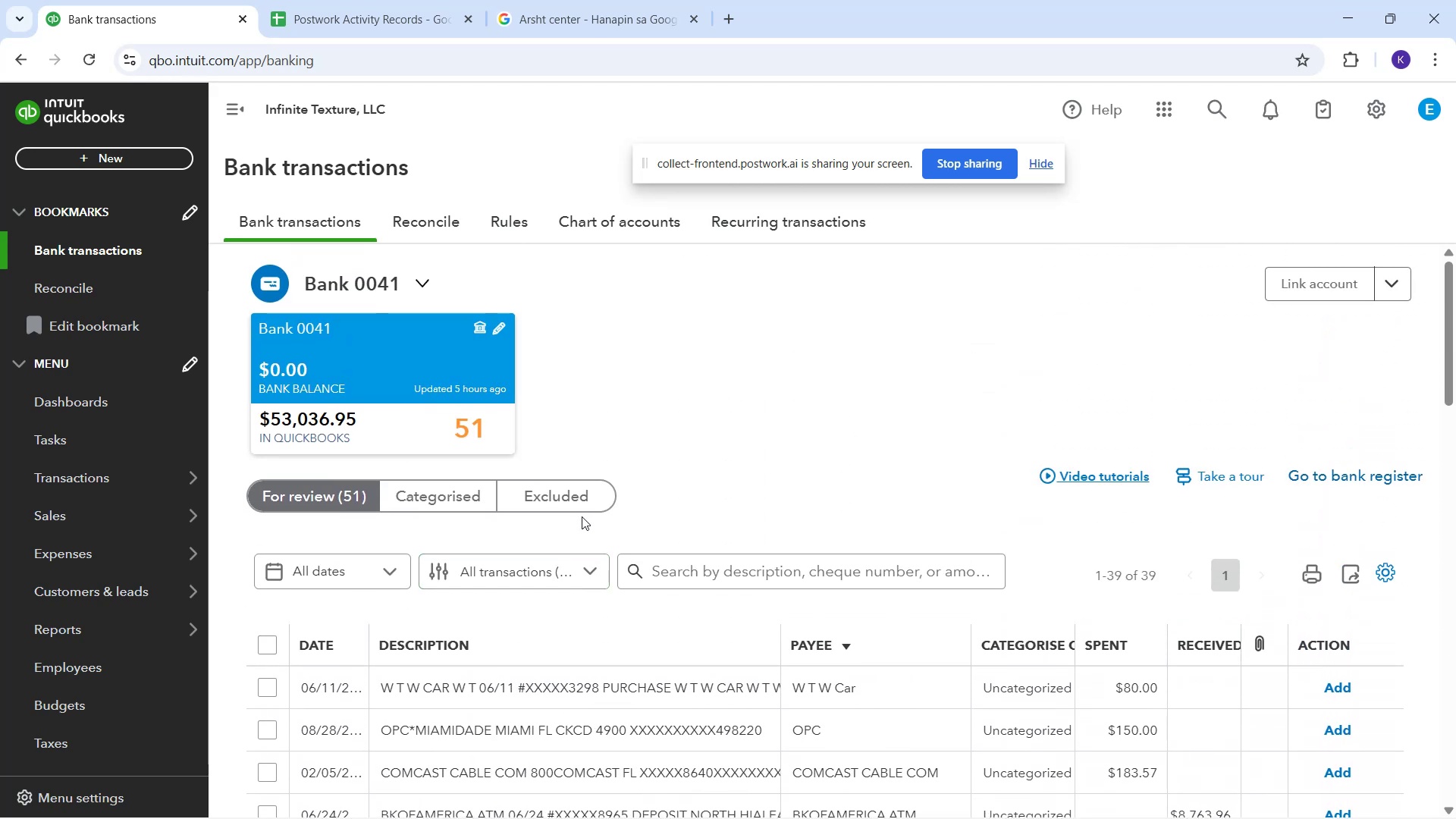 
scroll: coordinate [620, 522], scroll_direction: down, amount: 19.0
 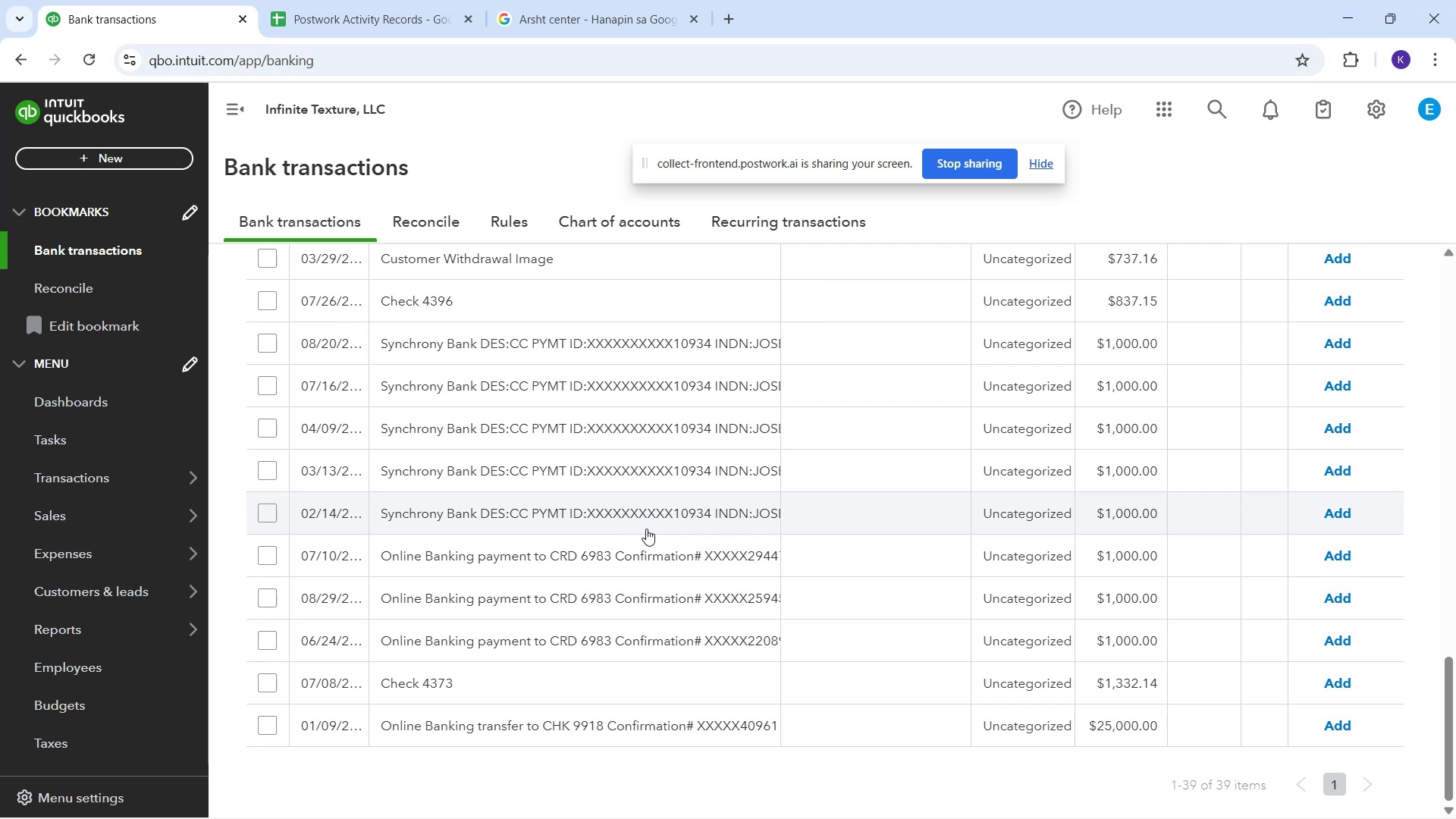 
scroll: coordinate [581, 548], scroll_direction: up, amount: 8.0
 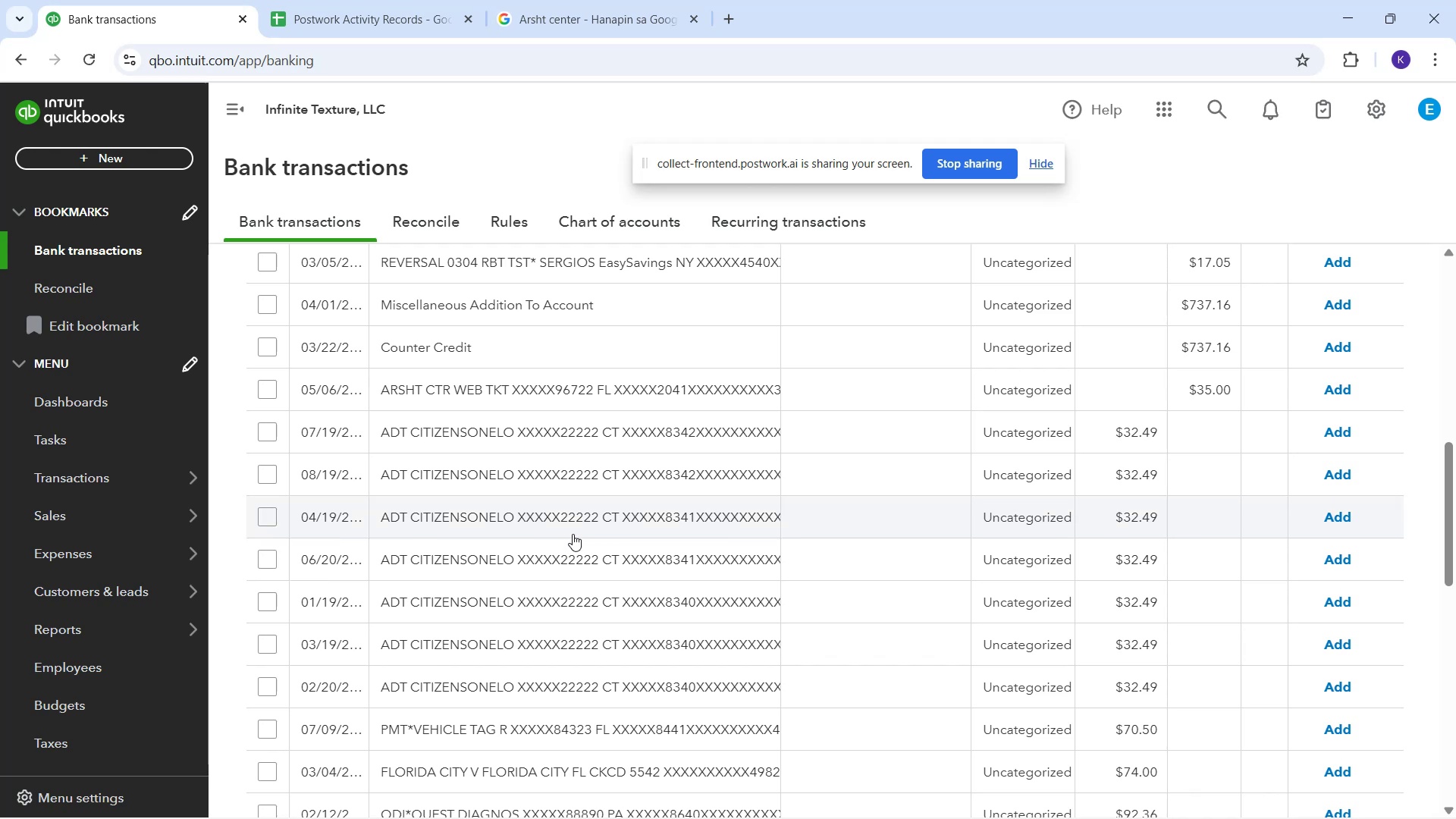 
wait(7.95)
 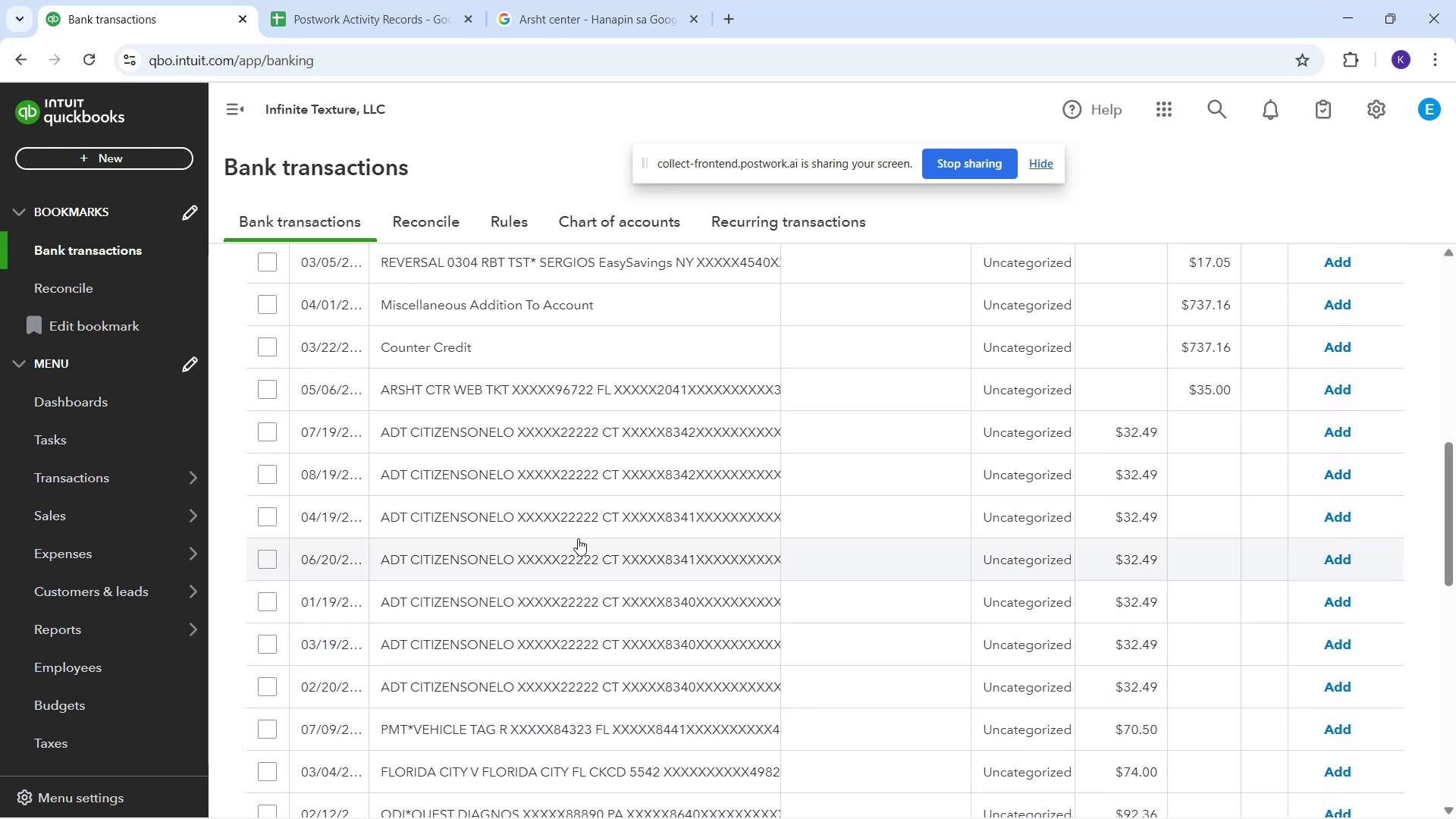 
scroll: coordinate [585, 554], scroll_direction: up, amount: 4.0
 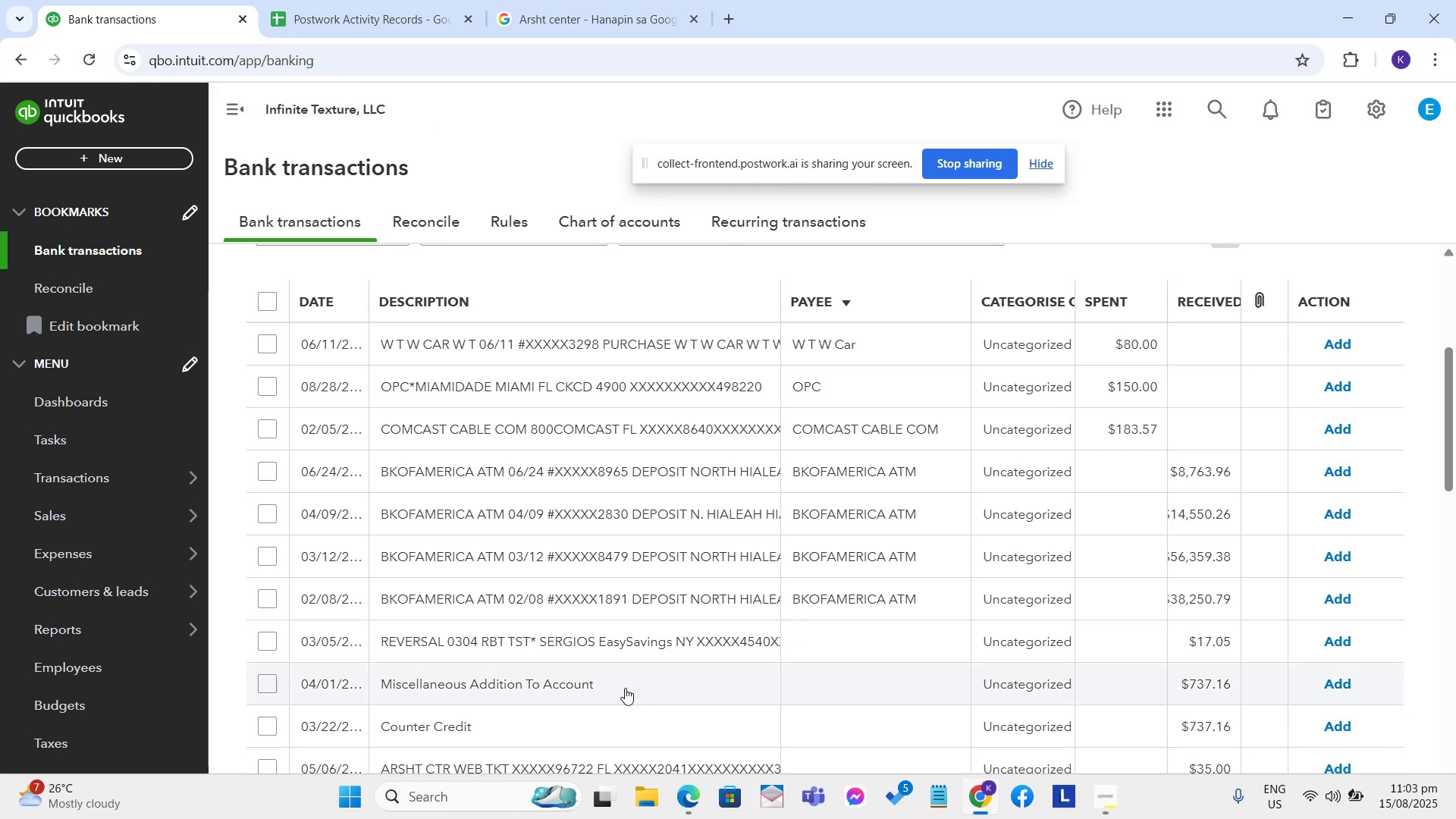 
wait(21.09)
 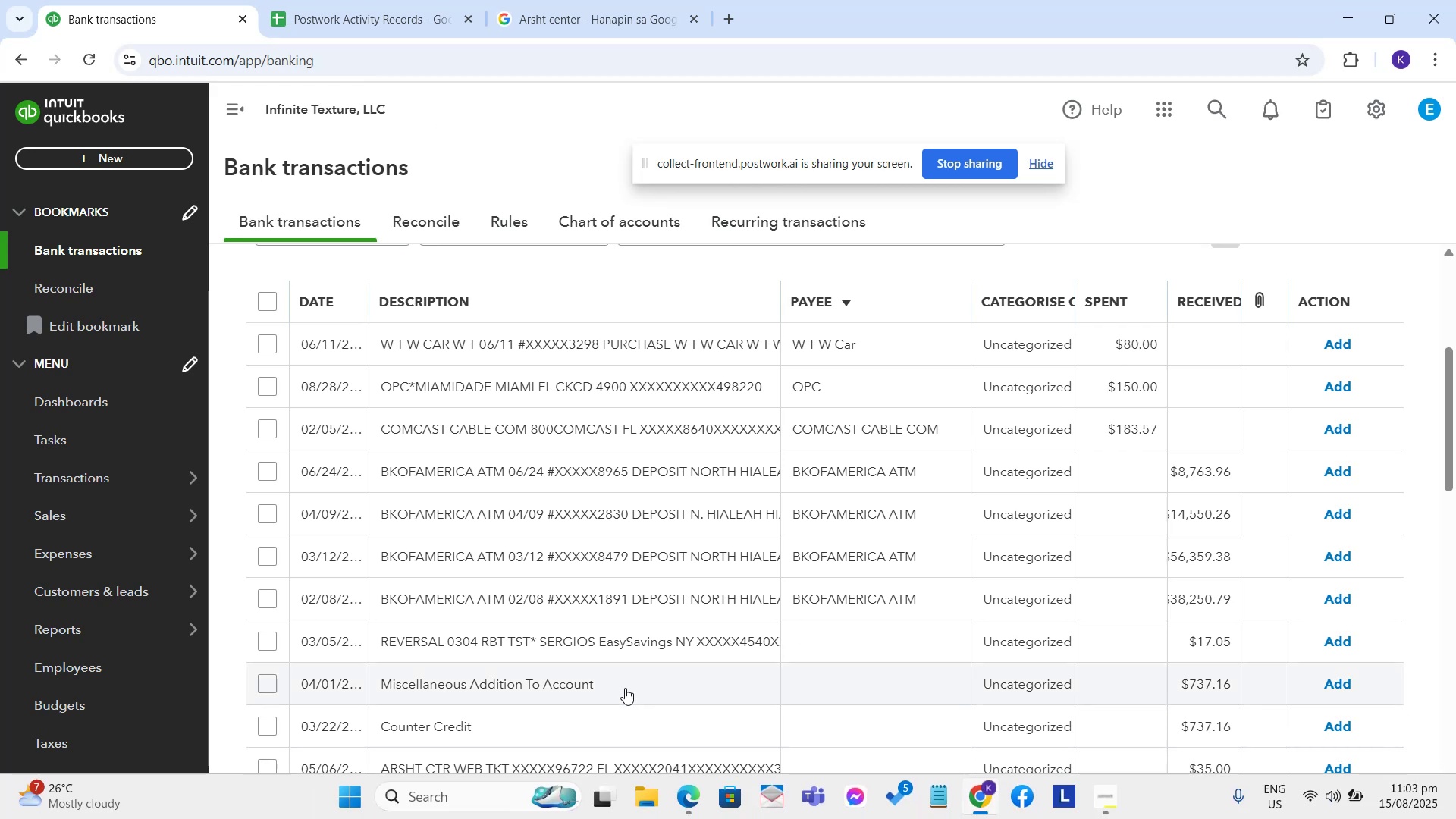 
scroll: coordinate [612, 560], scroll_direction: down, amount: 3.0
 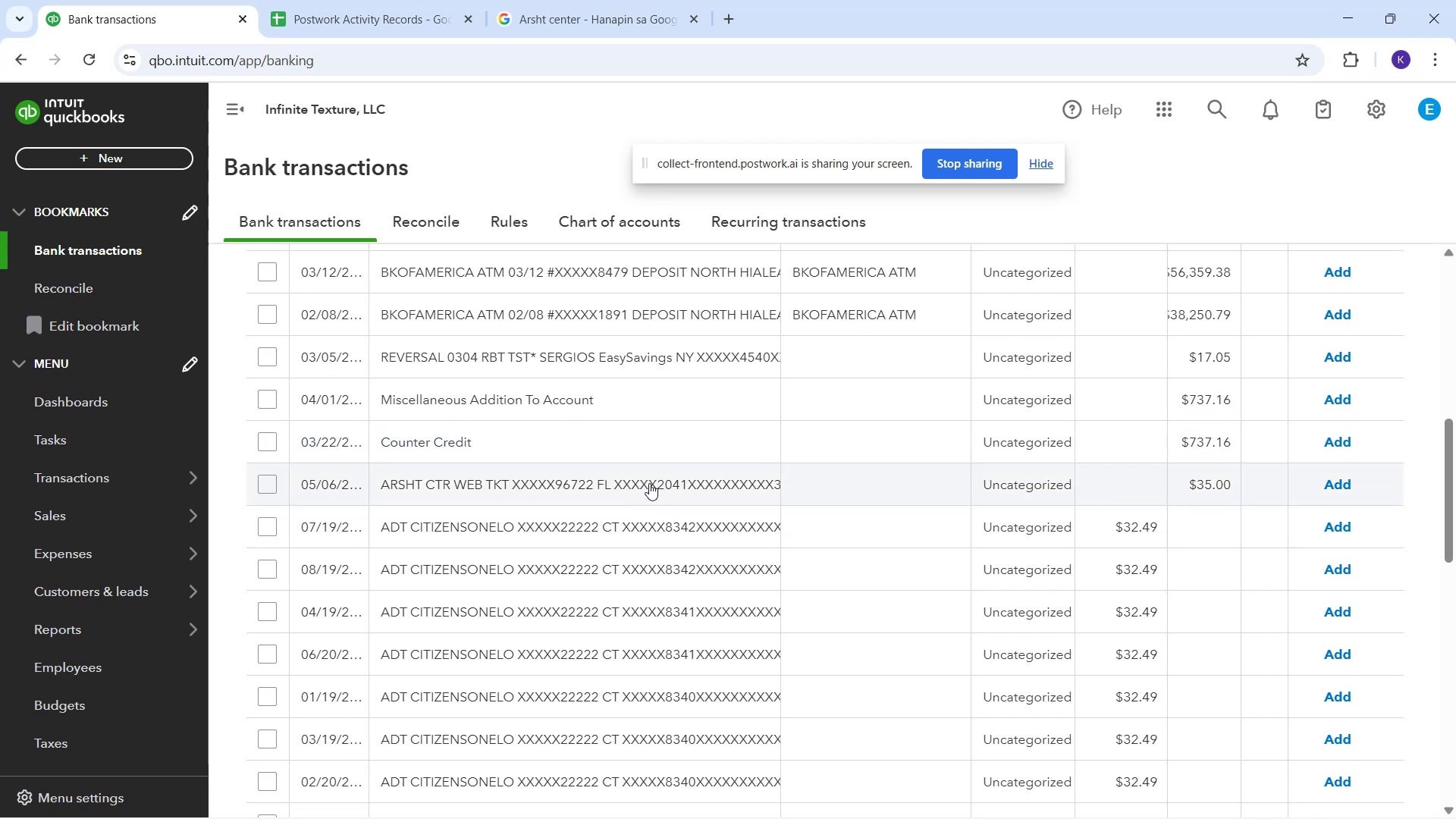 
wait(7.57)
 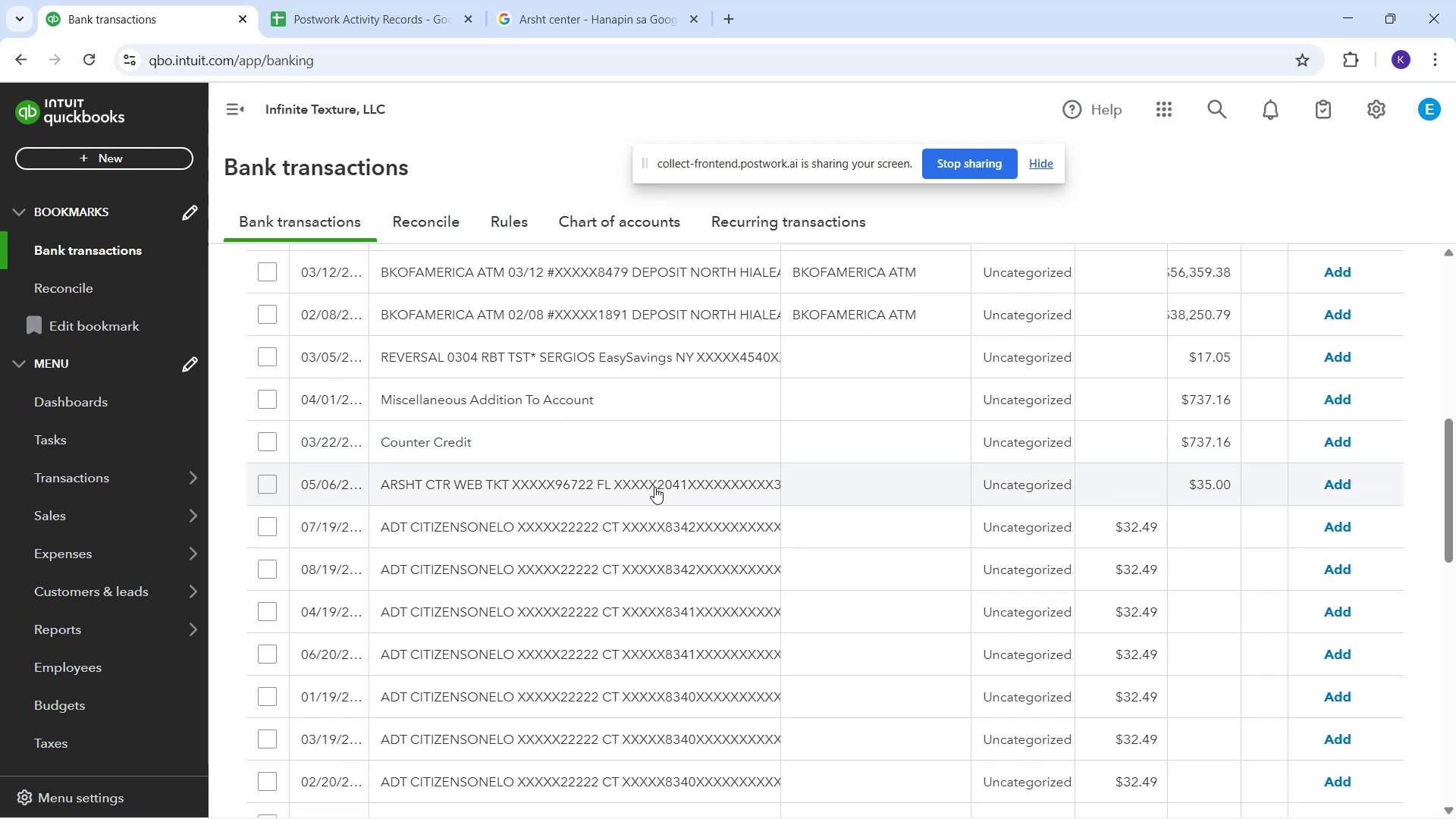 
scroll: coordinate [525, 623], scroll_direction: down, amount: 5.0
 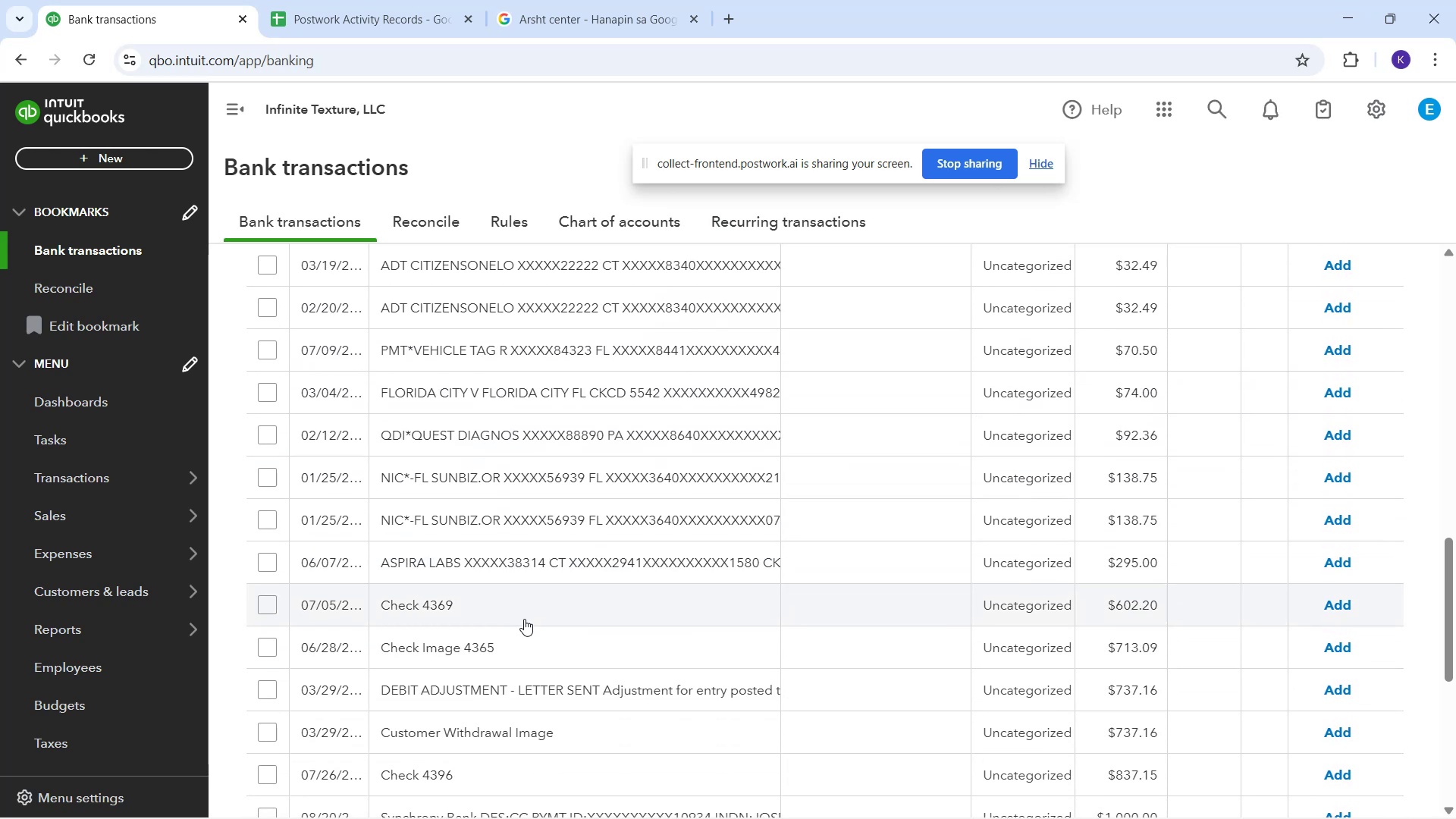 
scroll: coordinate [513, 634], scroll_direction: down, amount: 7.0
 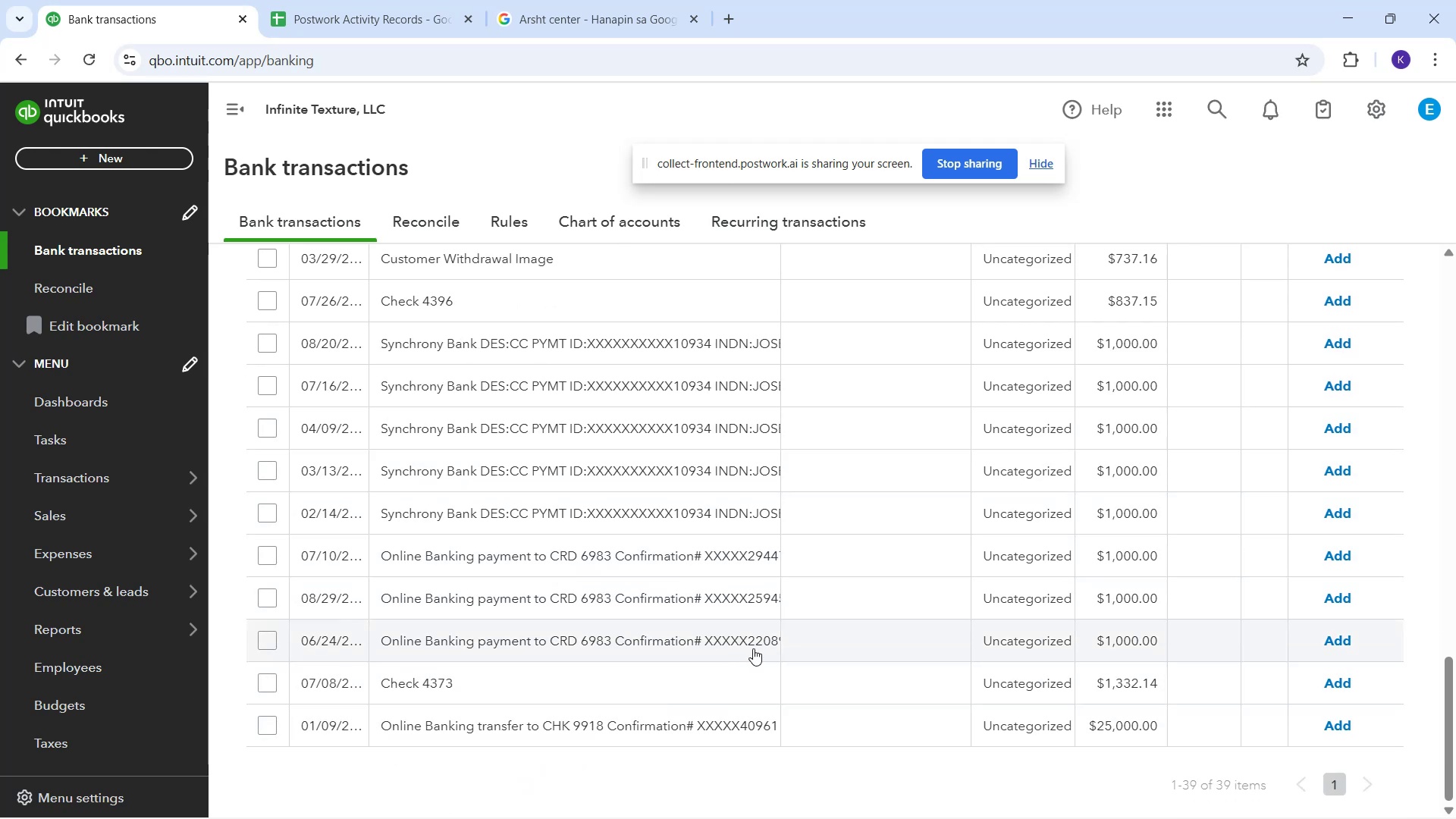 
wait(12.59)
 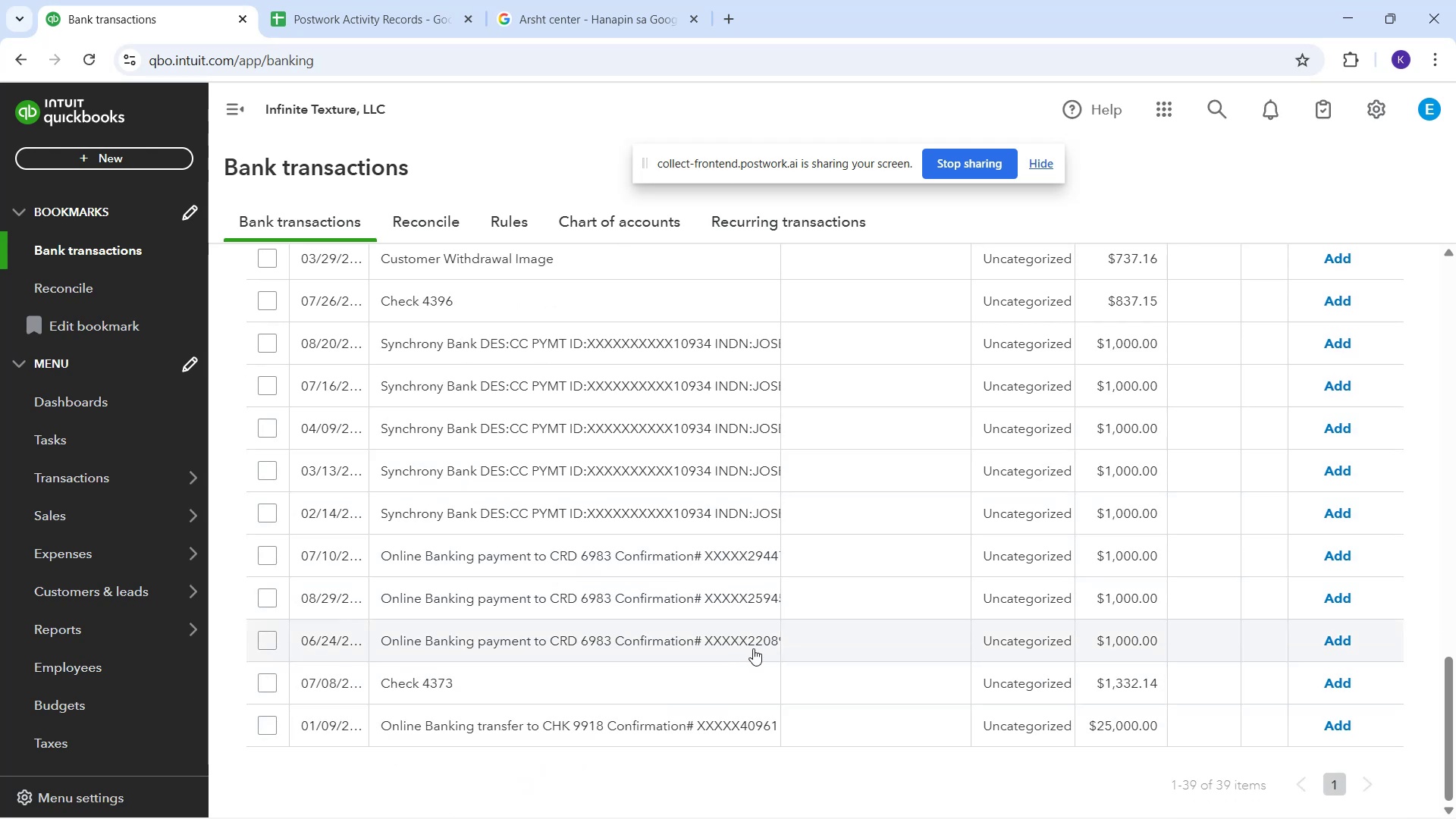 
left_click_drag(start_coordinate=[686, 805], to_coordinate=[692, 803])
 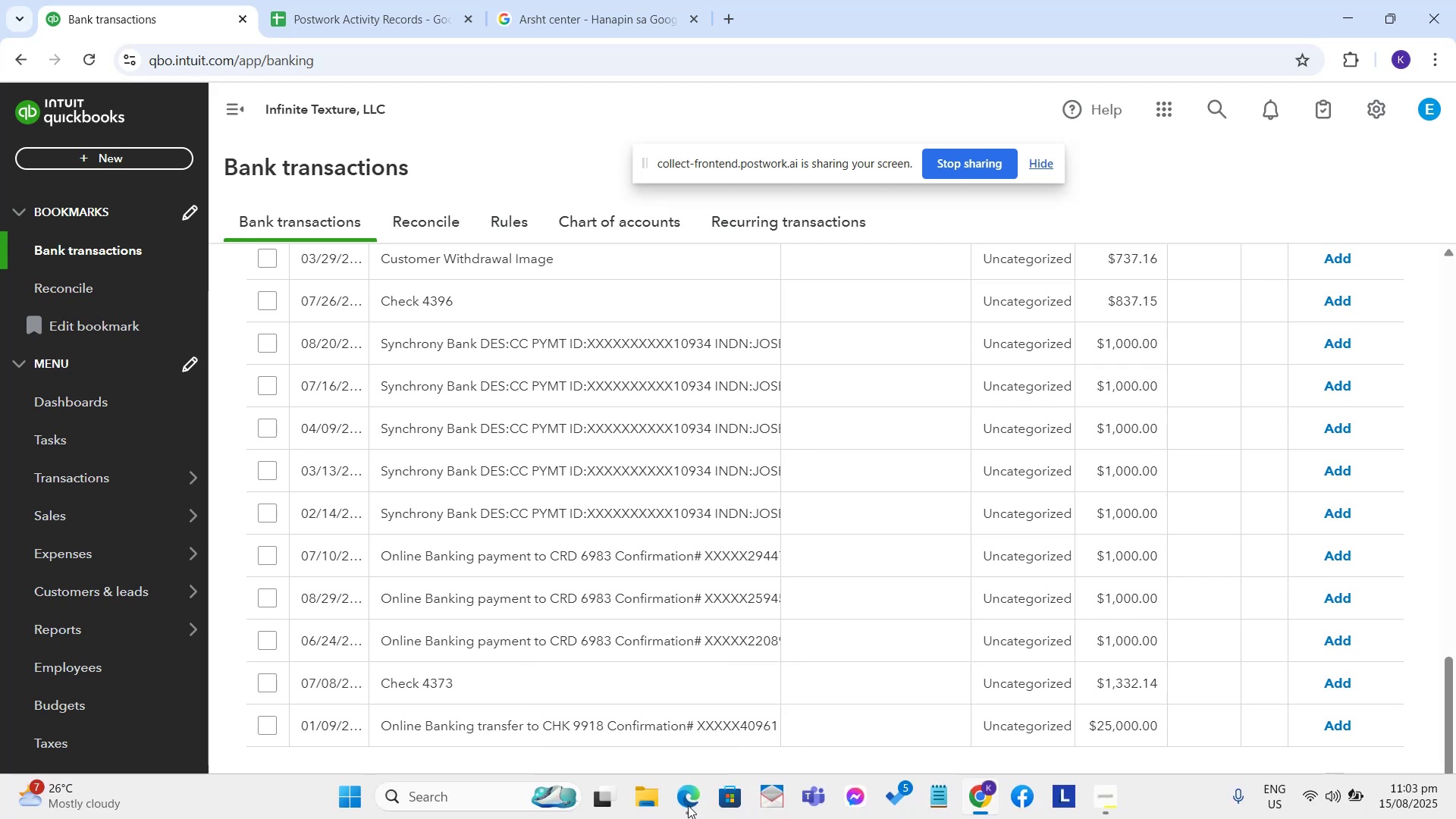 
mouse_move([664, 792])
 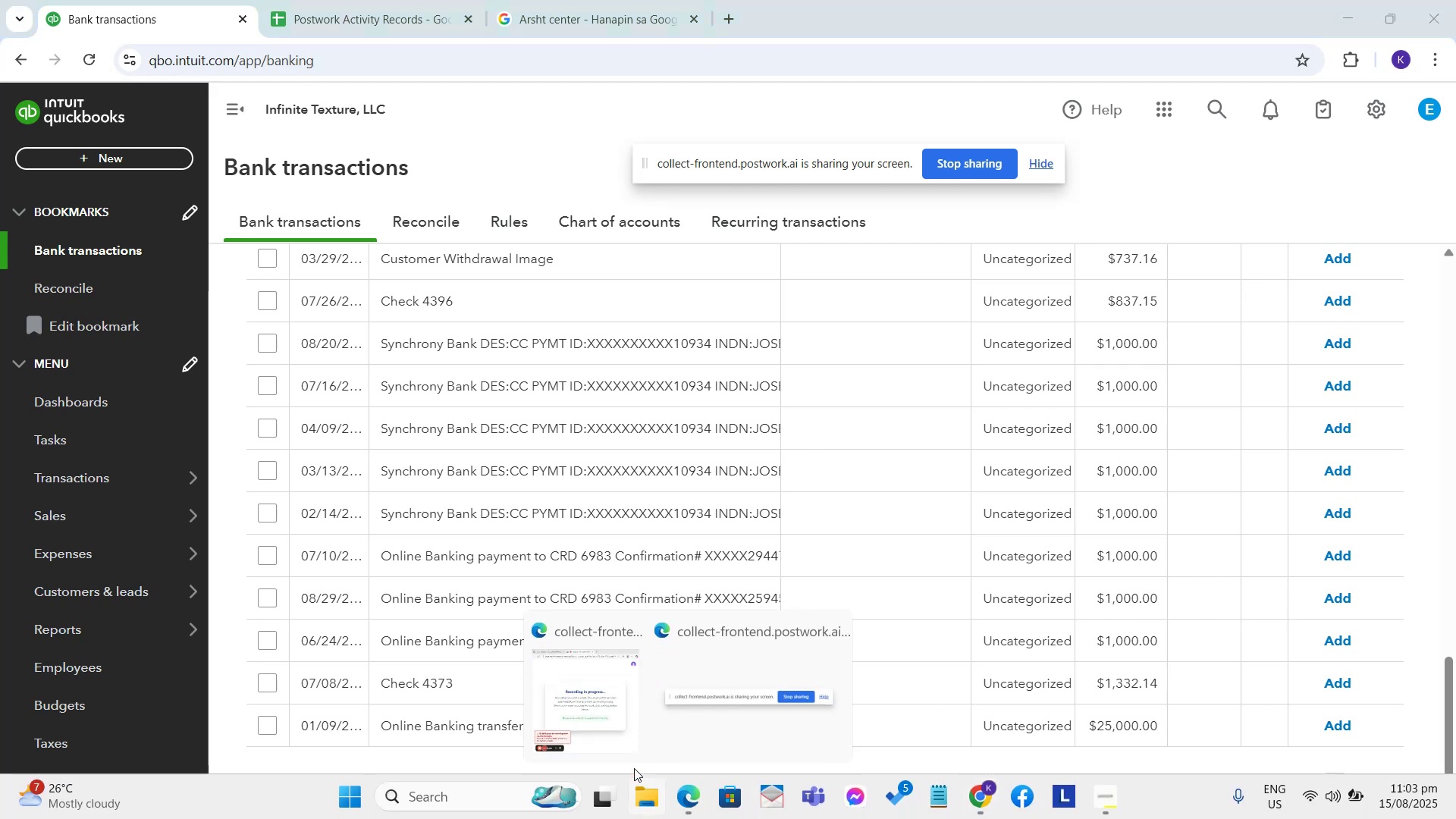 